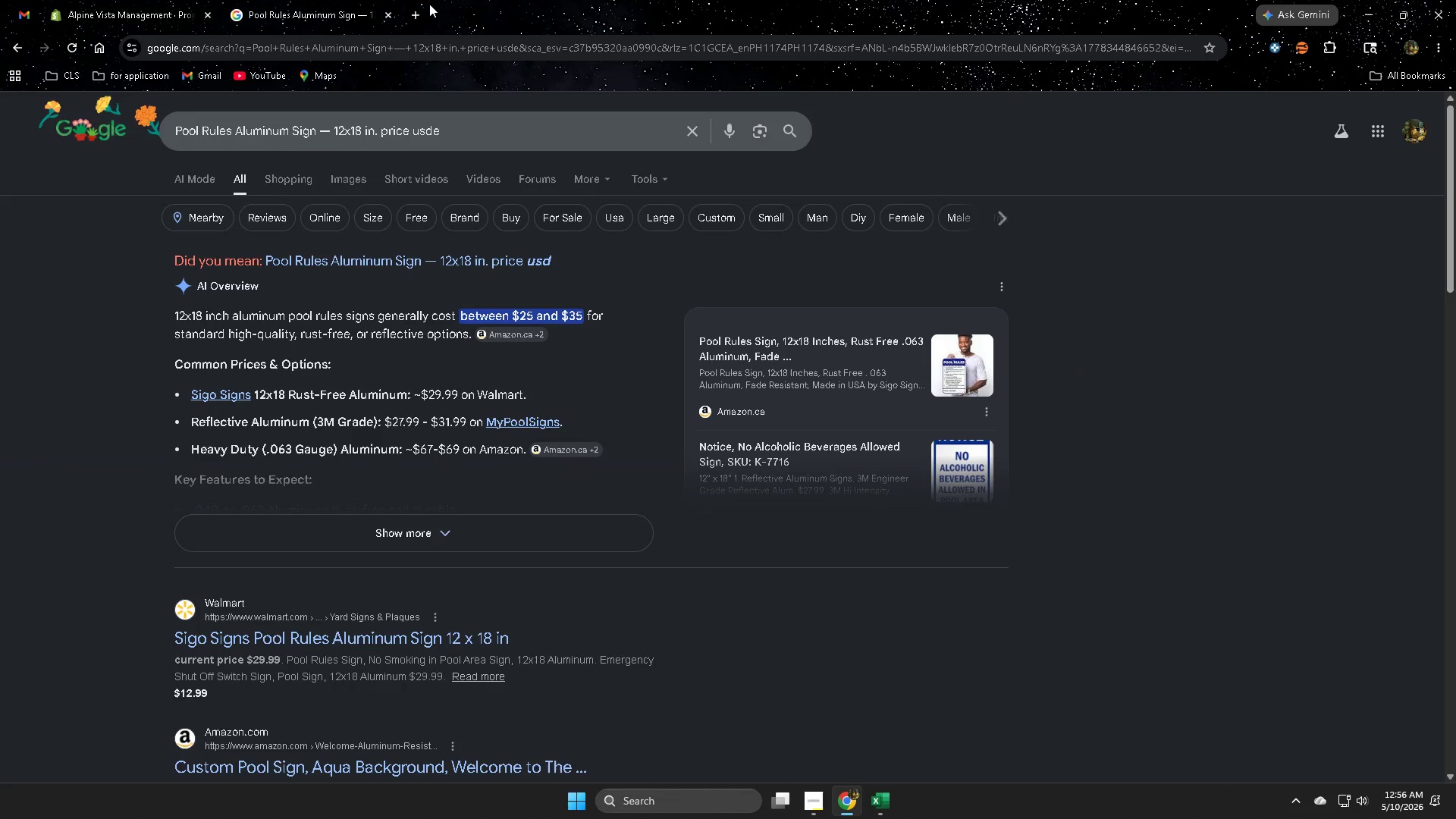 
key(Control+ControlLeft)
 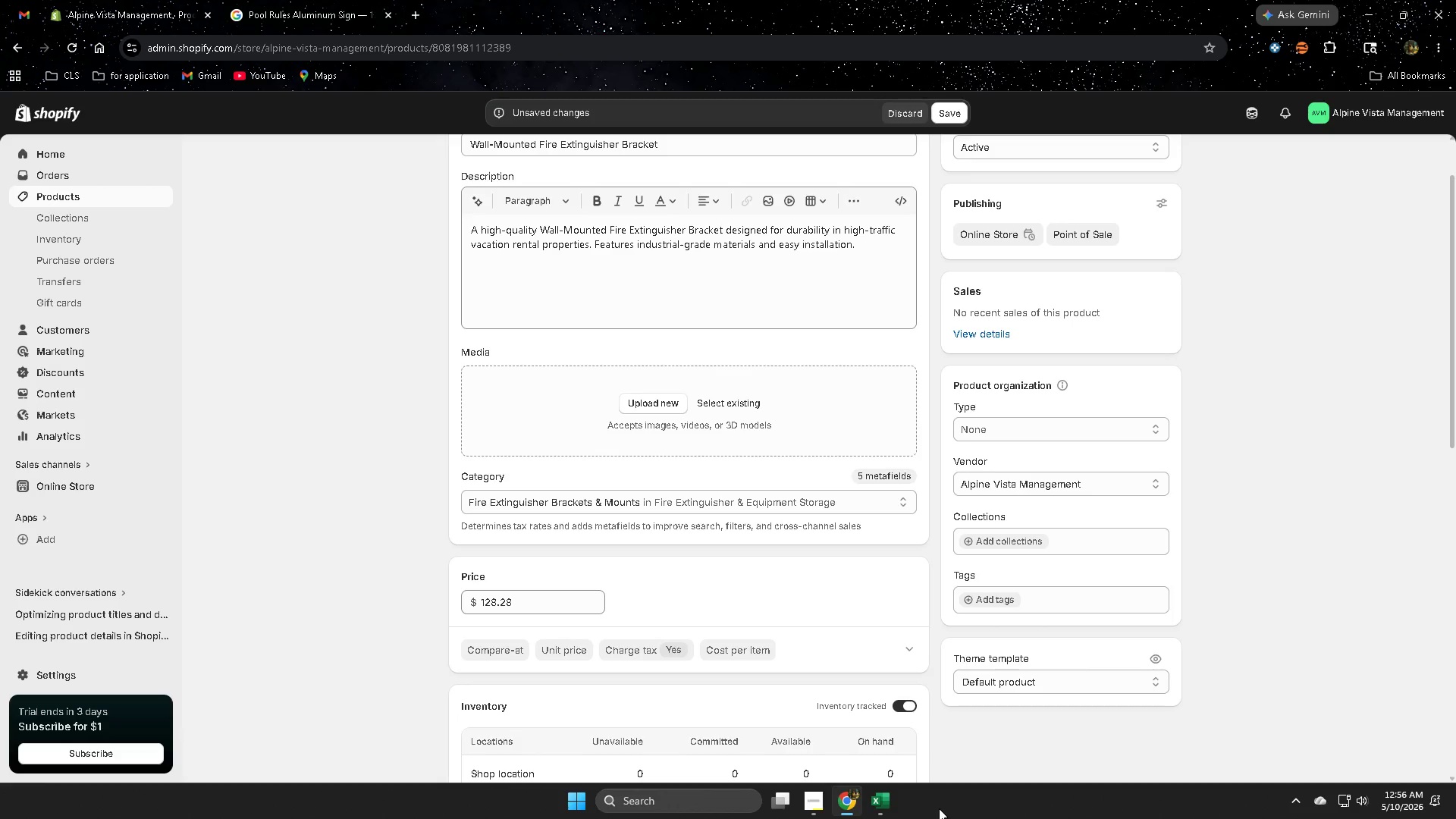 
left_click([886, 809])
 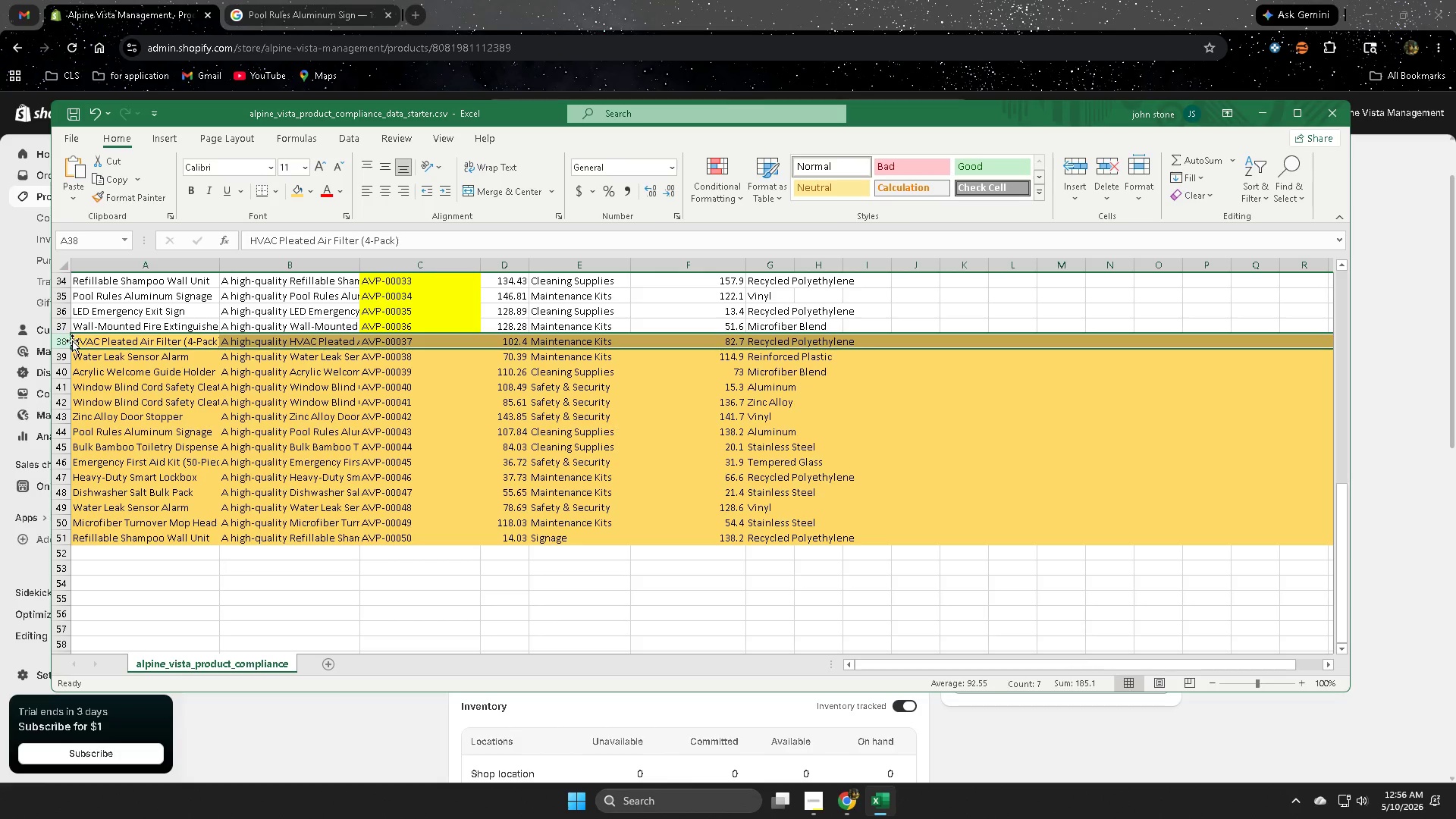 
left_click([63, 326])
 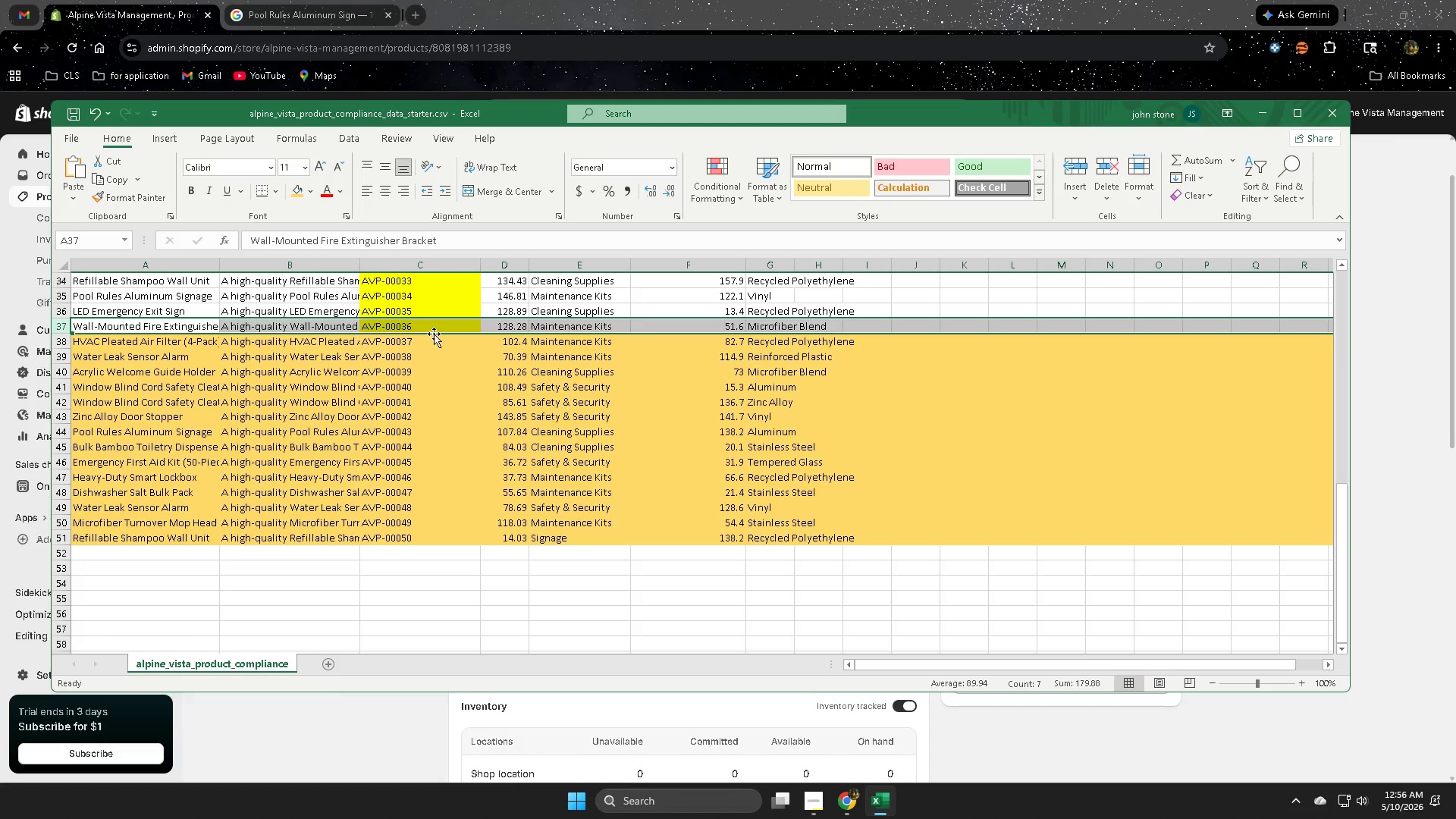 
left_click_drag(start_coordinate=[673, 0], to_coordinate=[673, 4])
 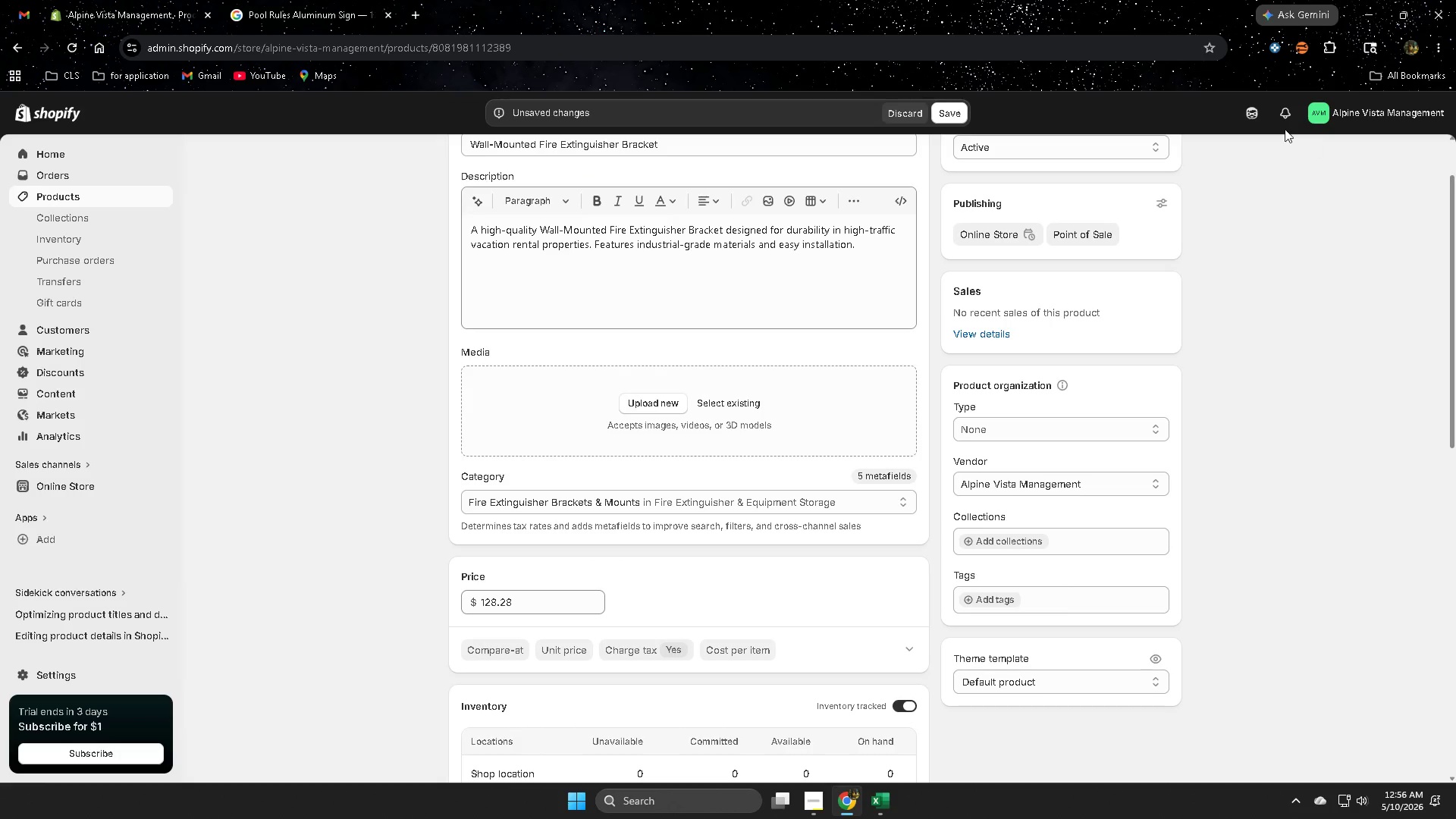 
left_click([1257, 115])
 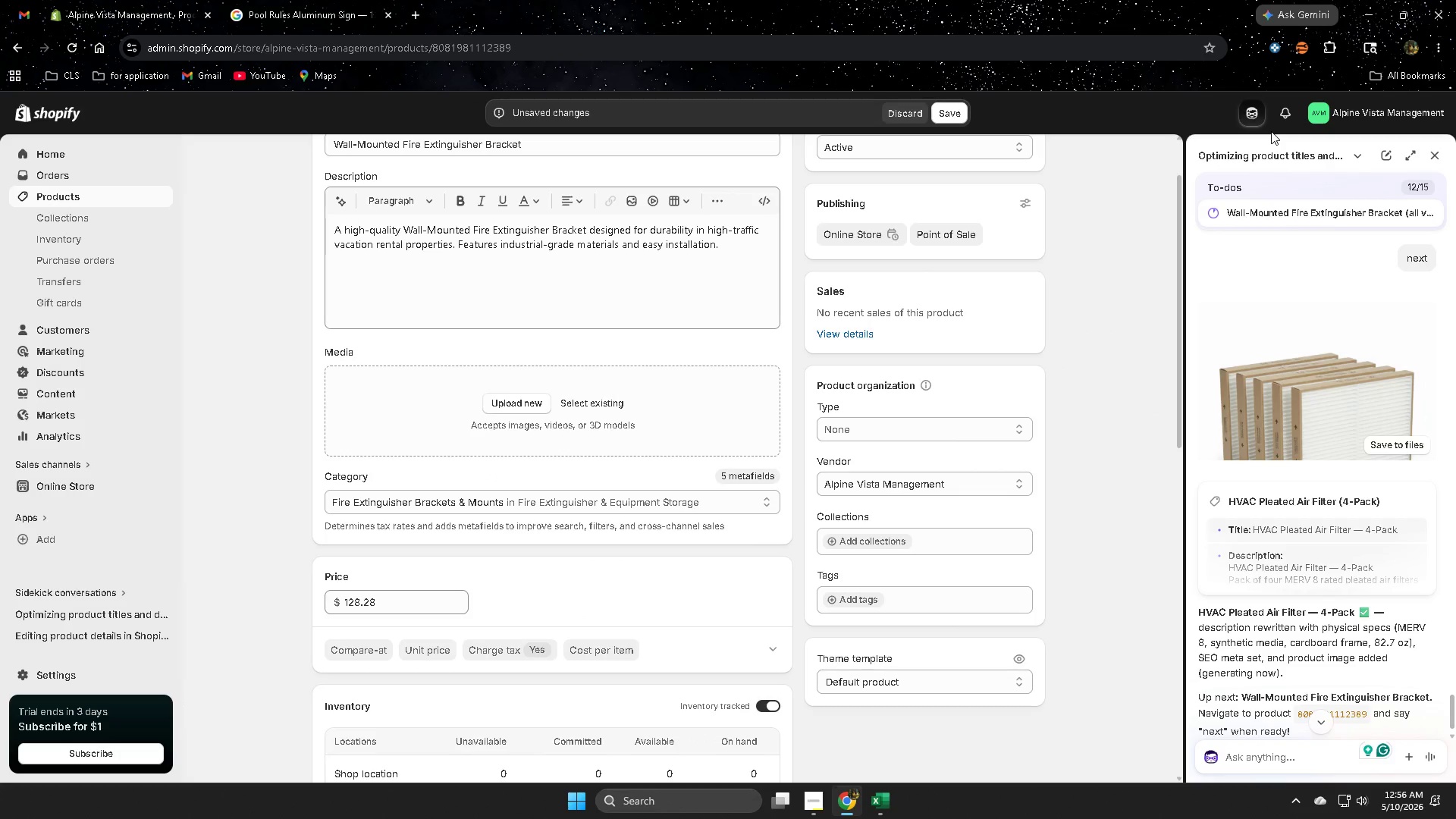 
type(m)
key(Backspace)
type(nrc)
key(Backspace)
key(Backspace)
type(ext)
 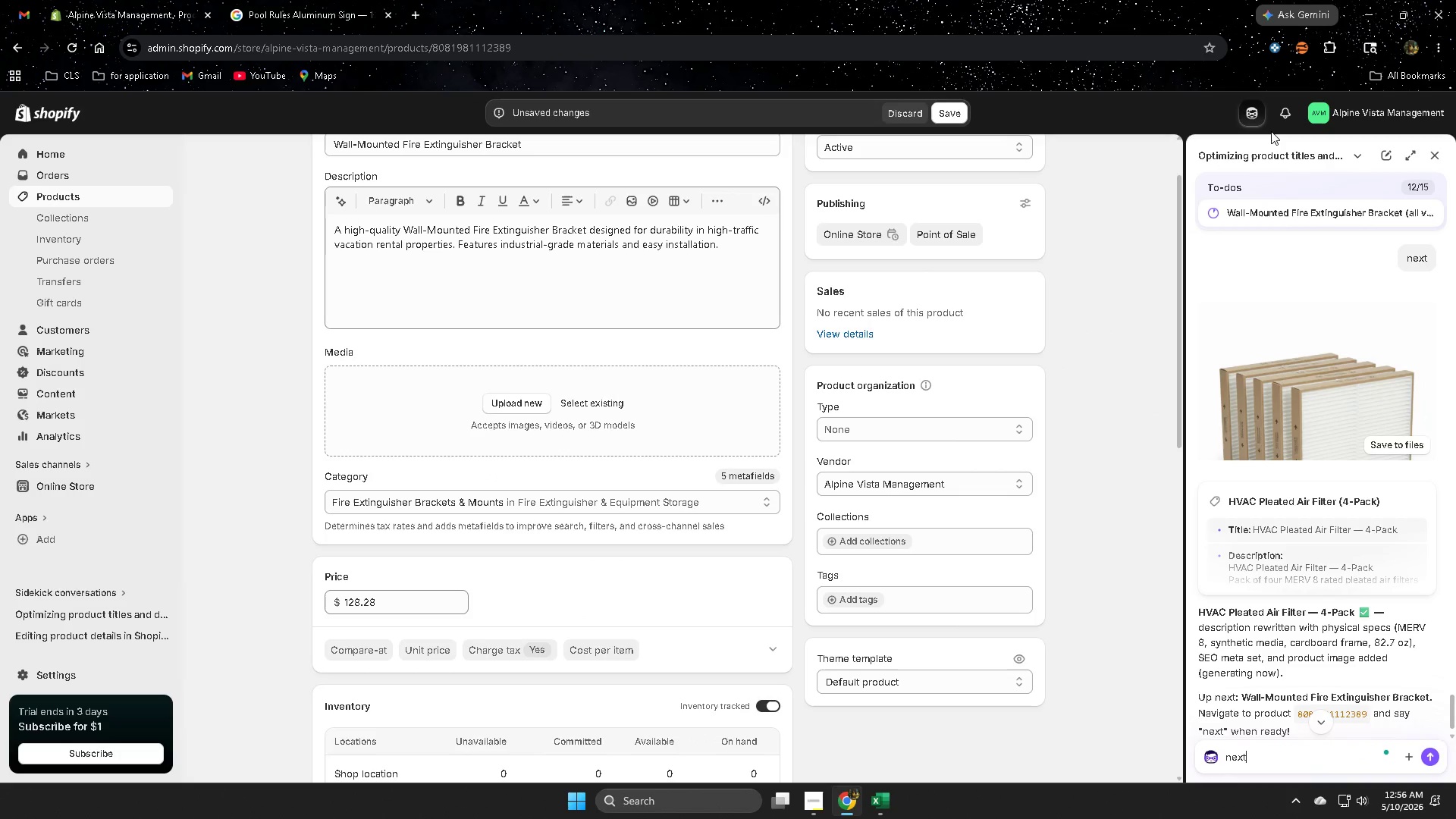 
key(Enter)
 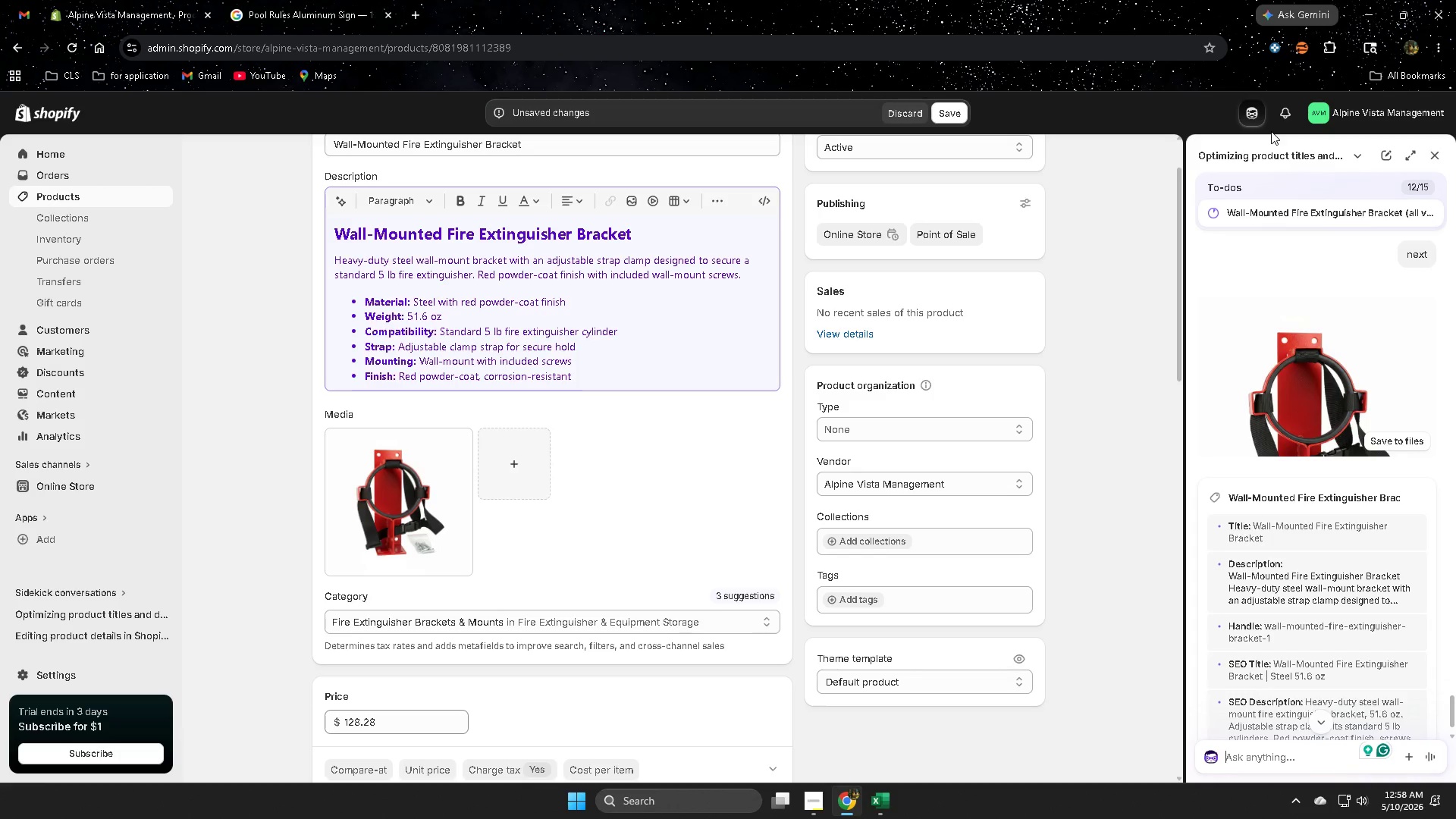 
wait(92.8)
 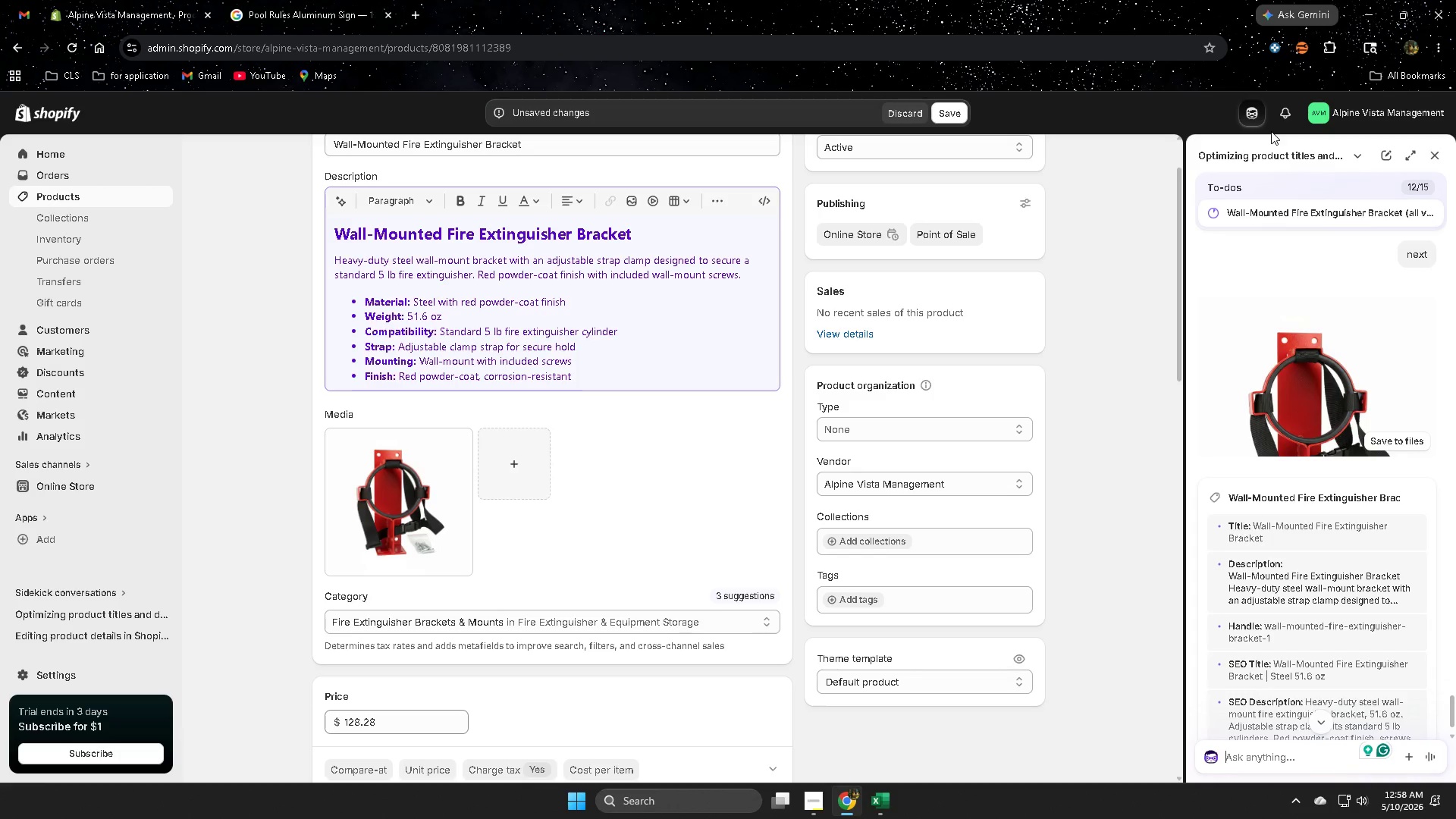 
left_click([812, 802])